 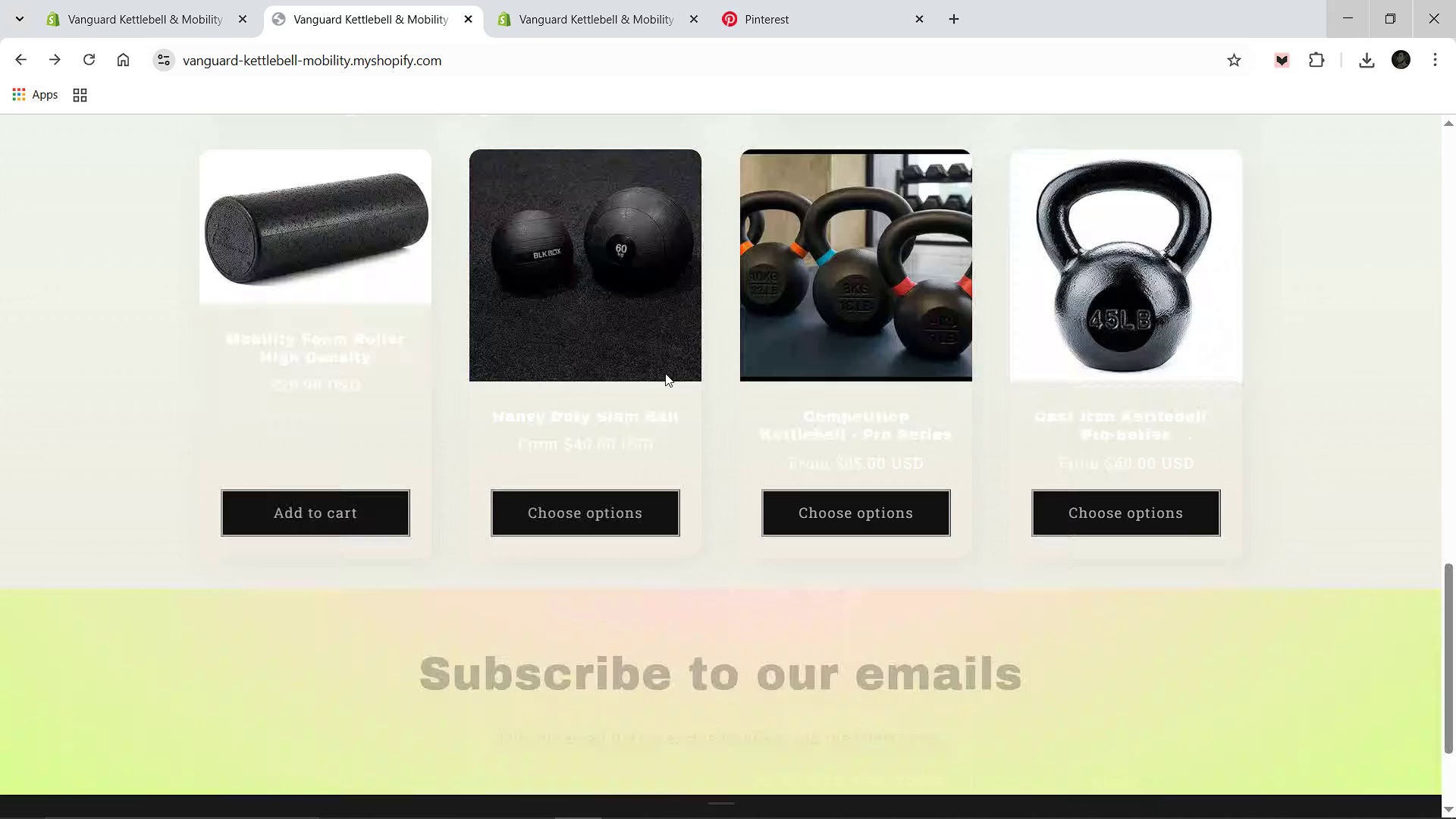 
left_click([375, 497])
 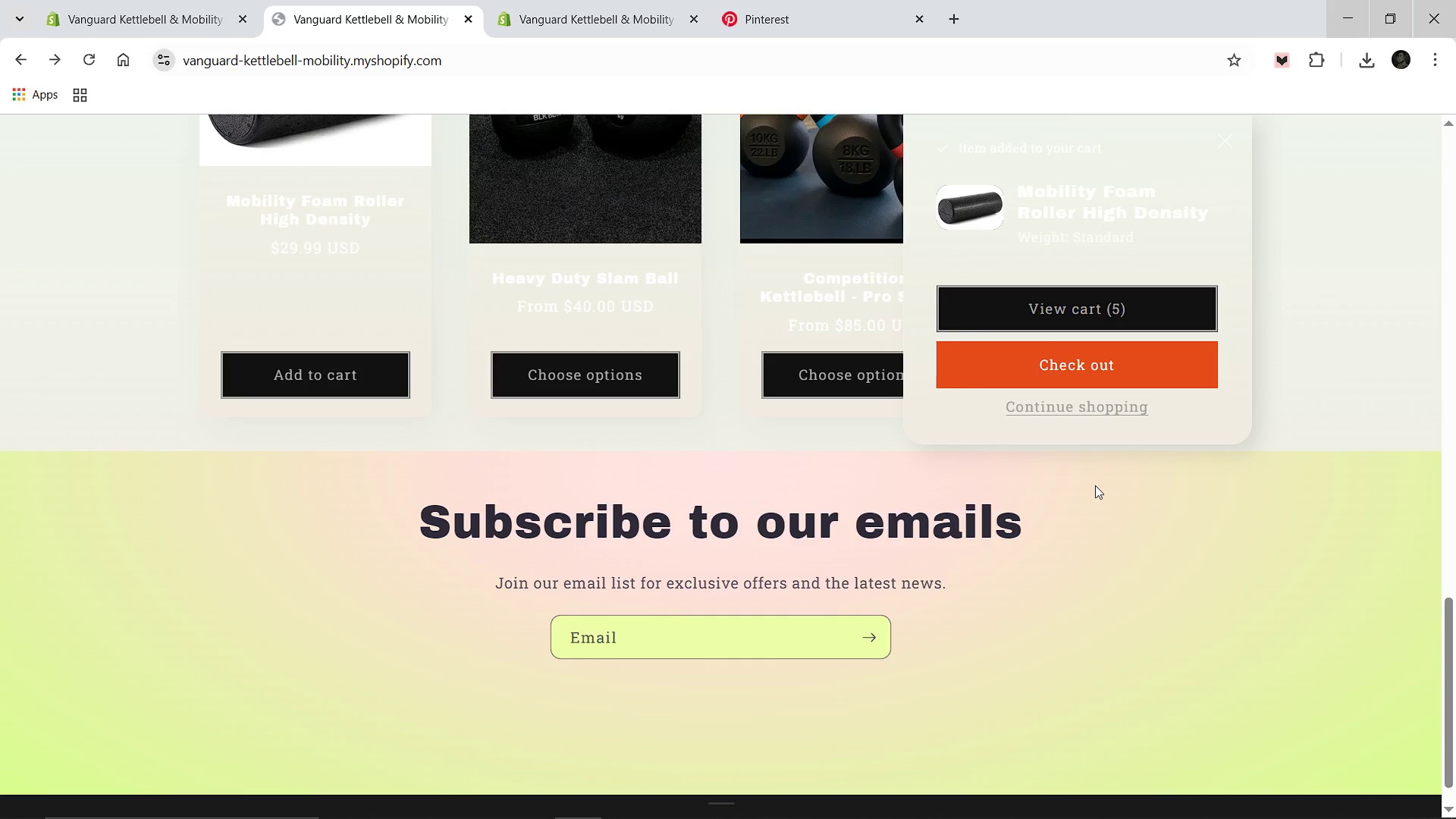 
wait(12.09)
 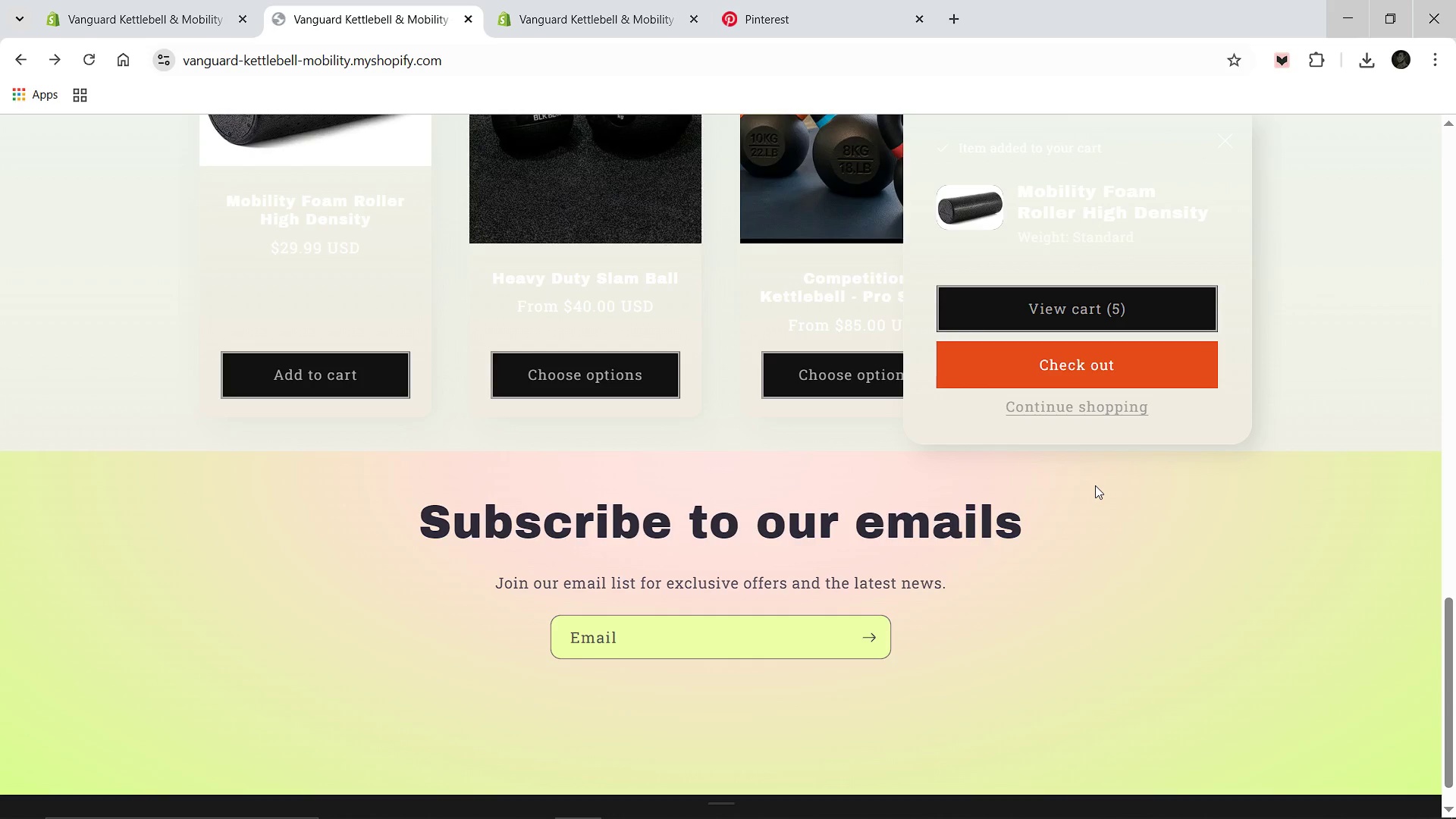 
left_click([1367, 336])
 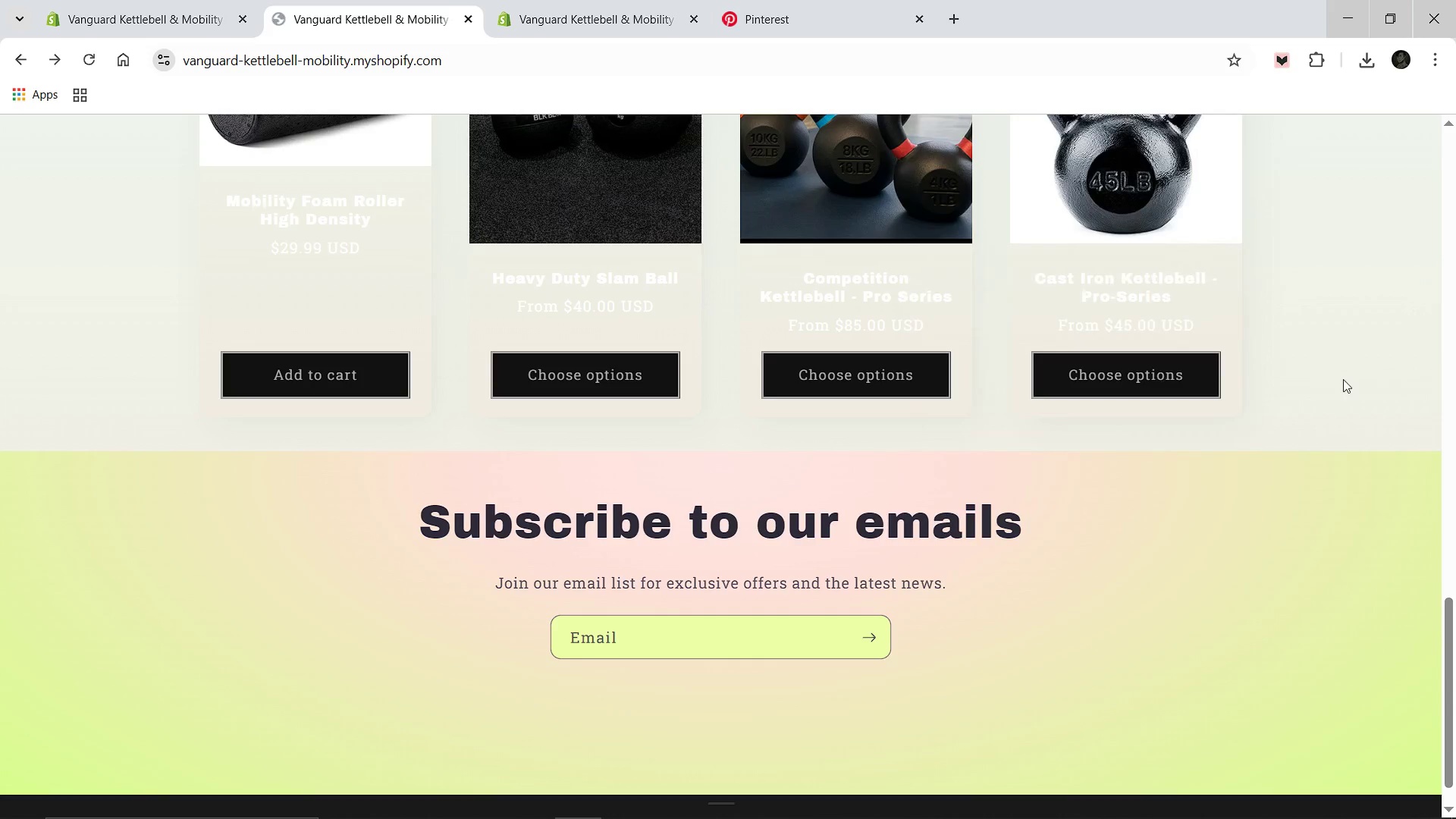 
scroll: coordinate [1343, 379], scroll_direction: up, amount: 4.0
 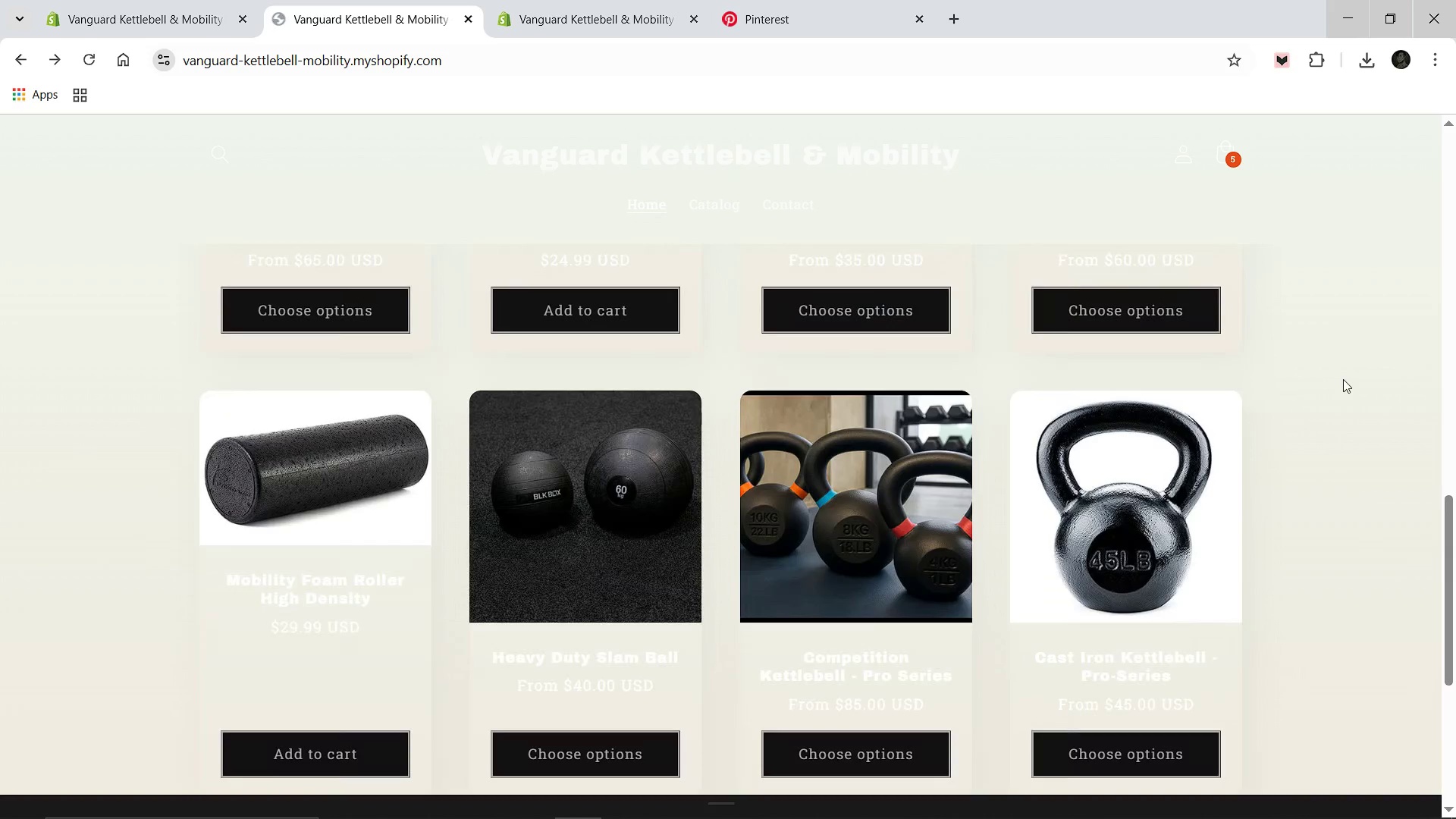 
wait(10.15)
 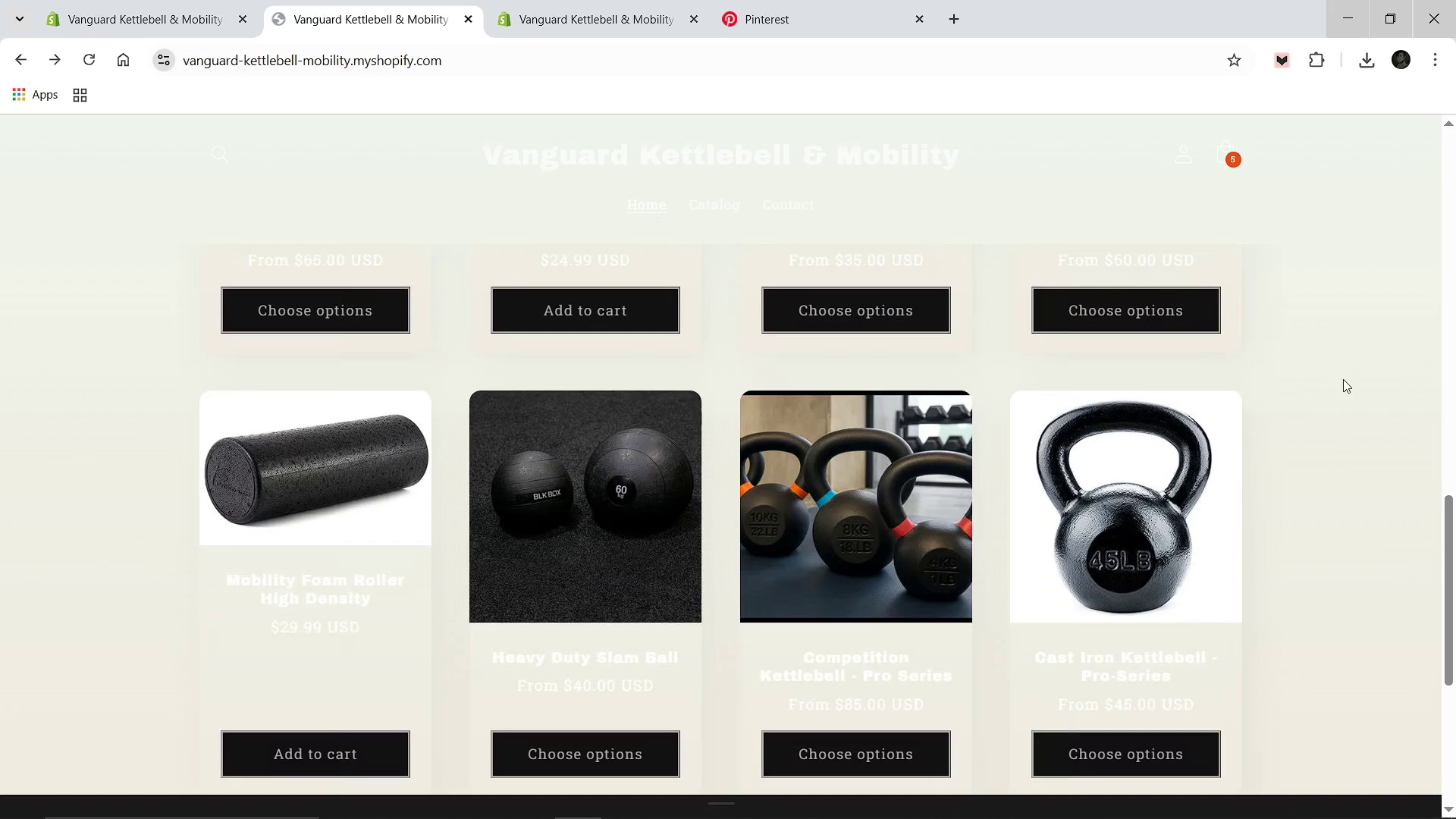 
scroll: coordinate [683, 466], scroll_direction: up, amount: 2.0
 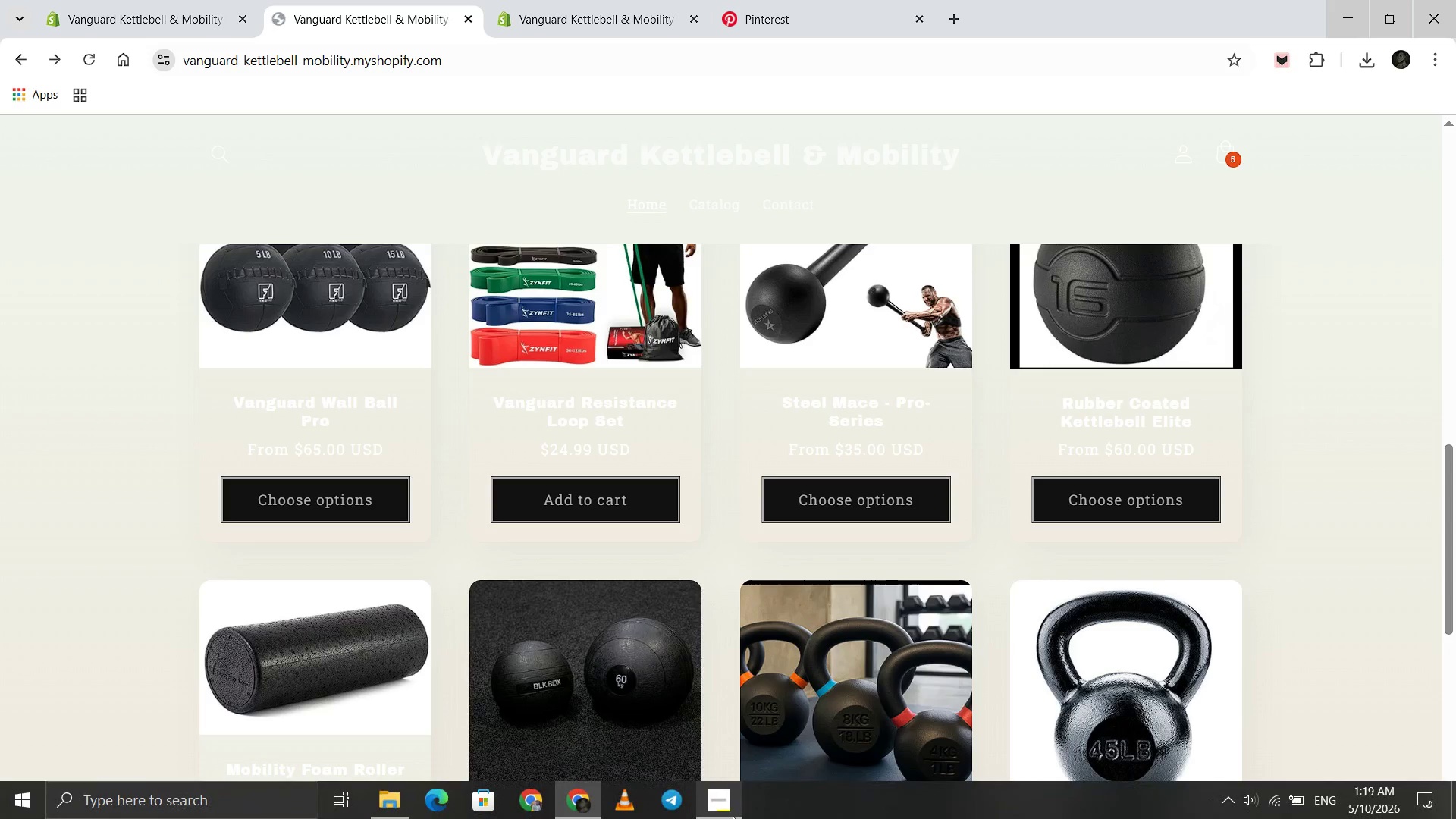 
left_click([733, 816])